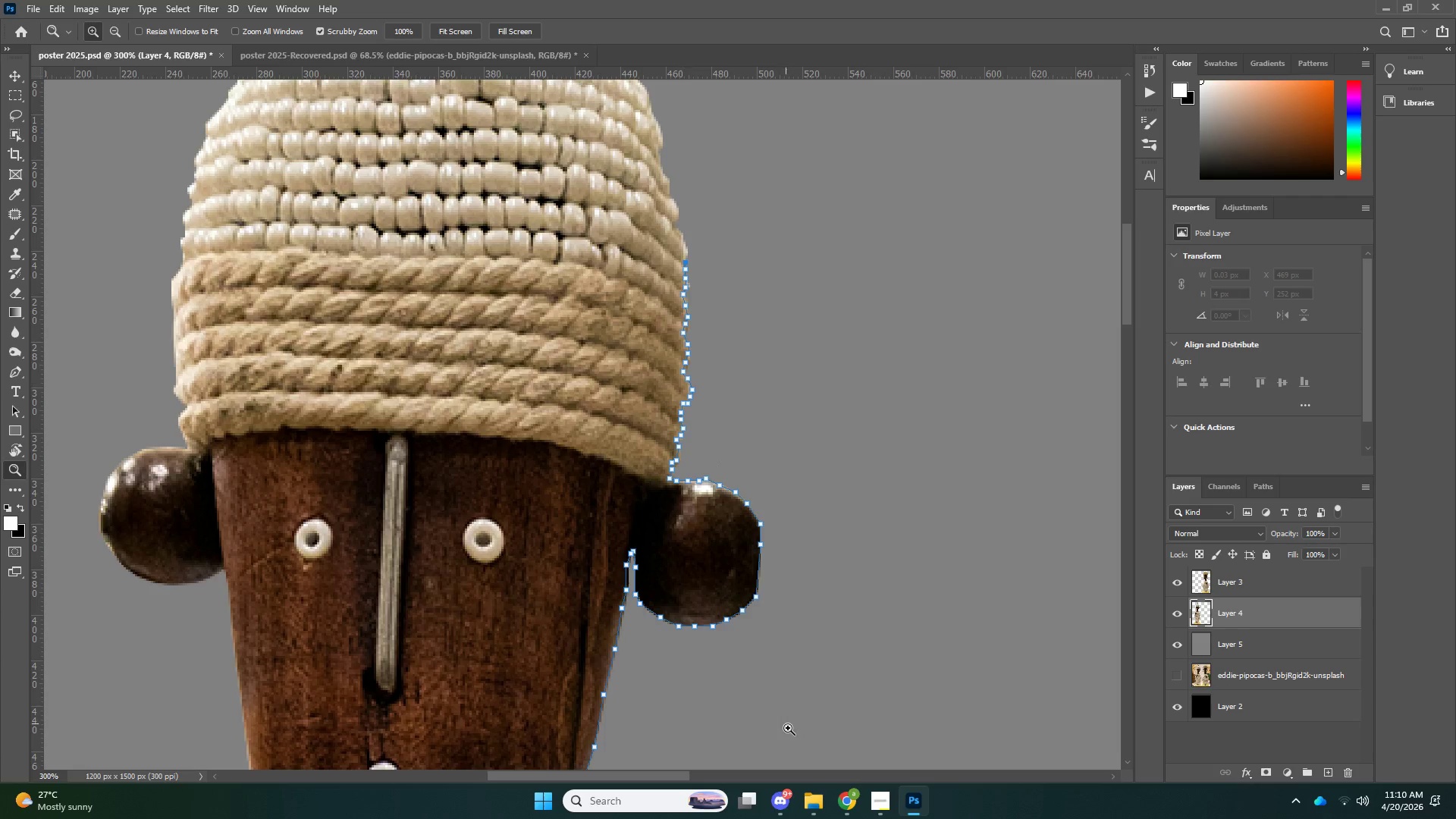 
left_click([875, 794])